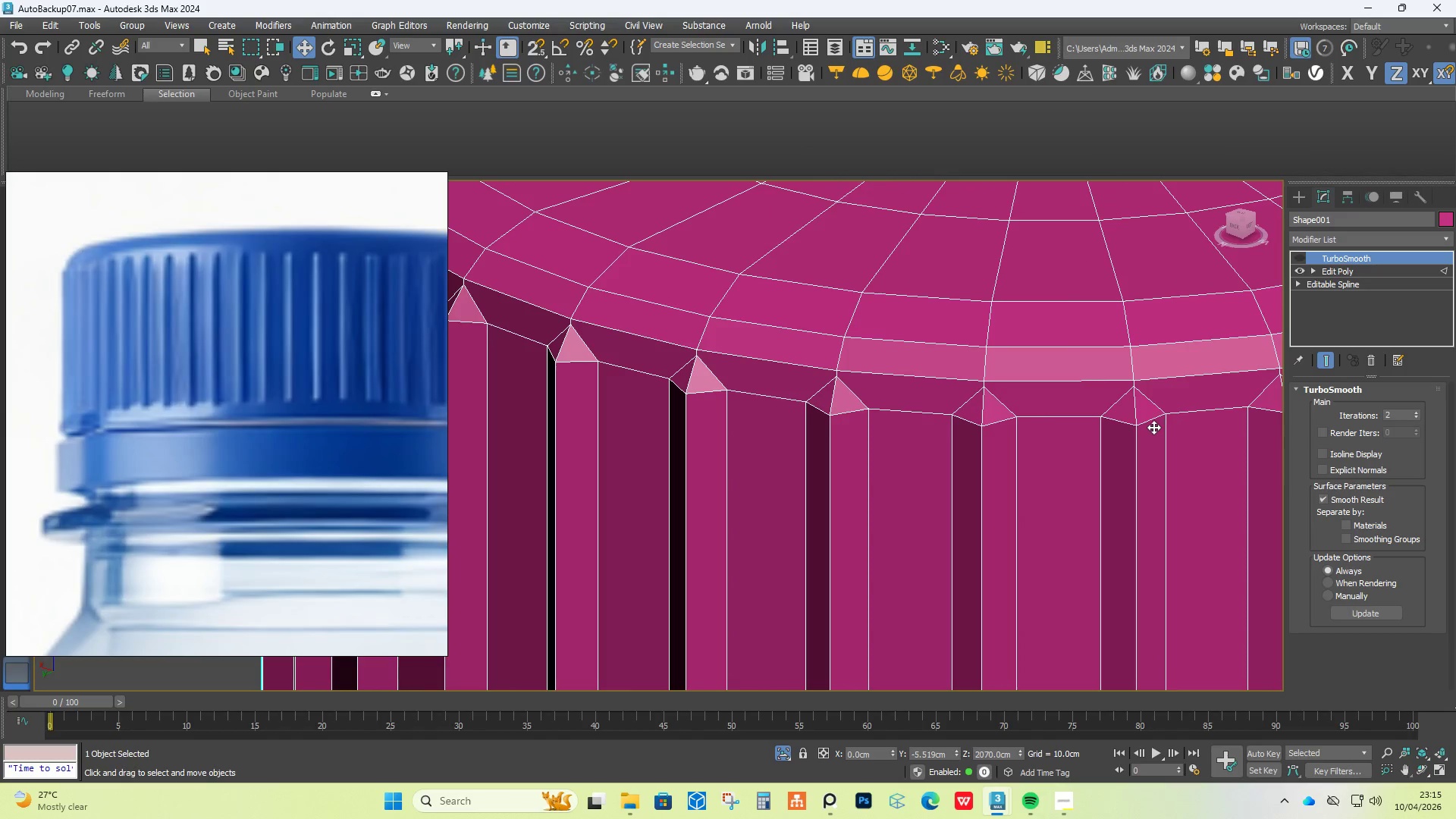 
hold_key(key=ControlLeft, duration=0.38)
 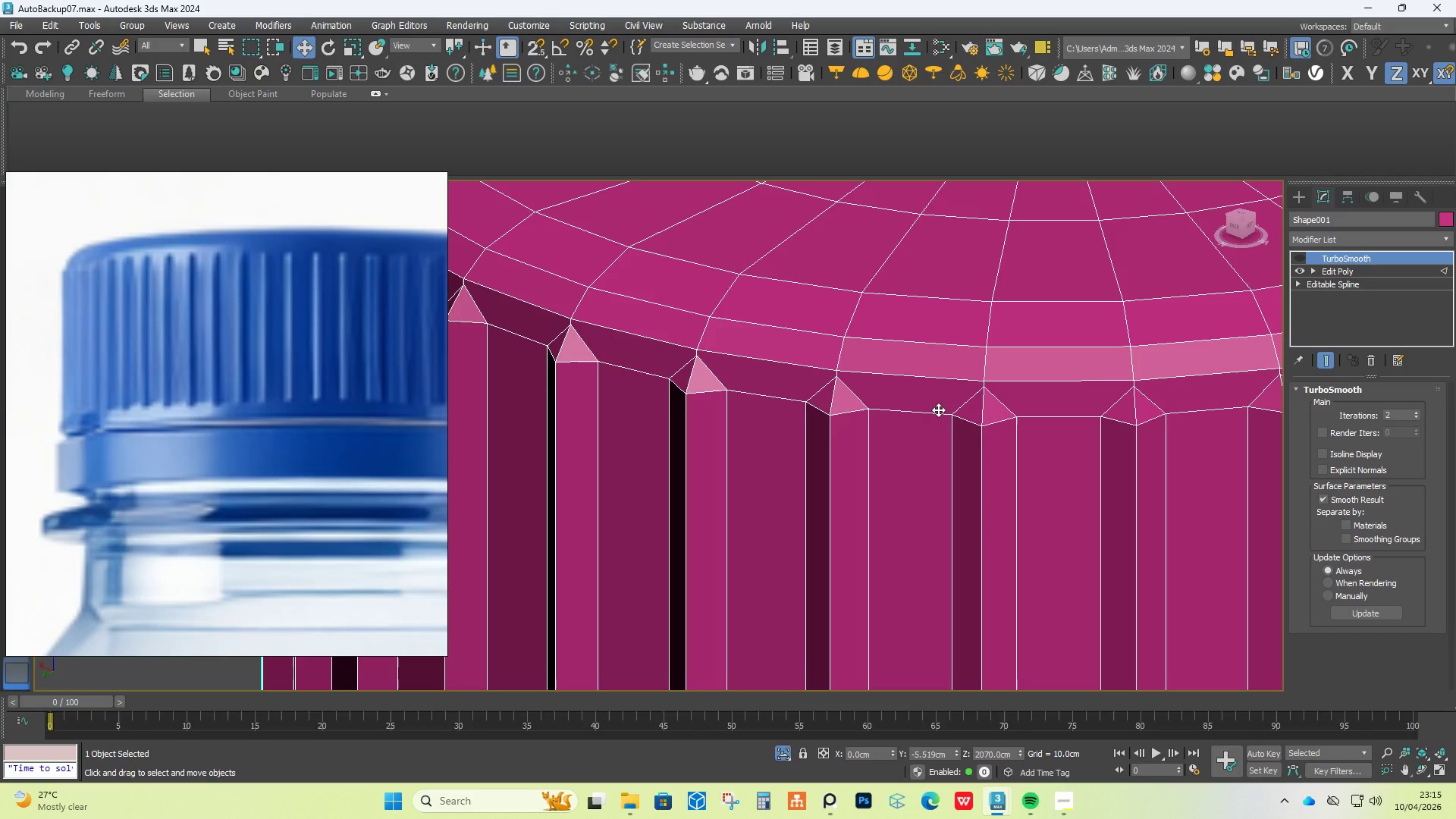 
key(Control+A)
 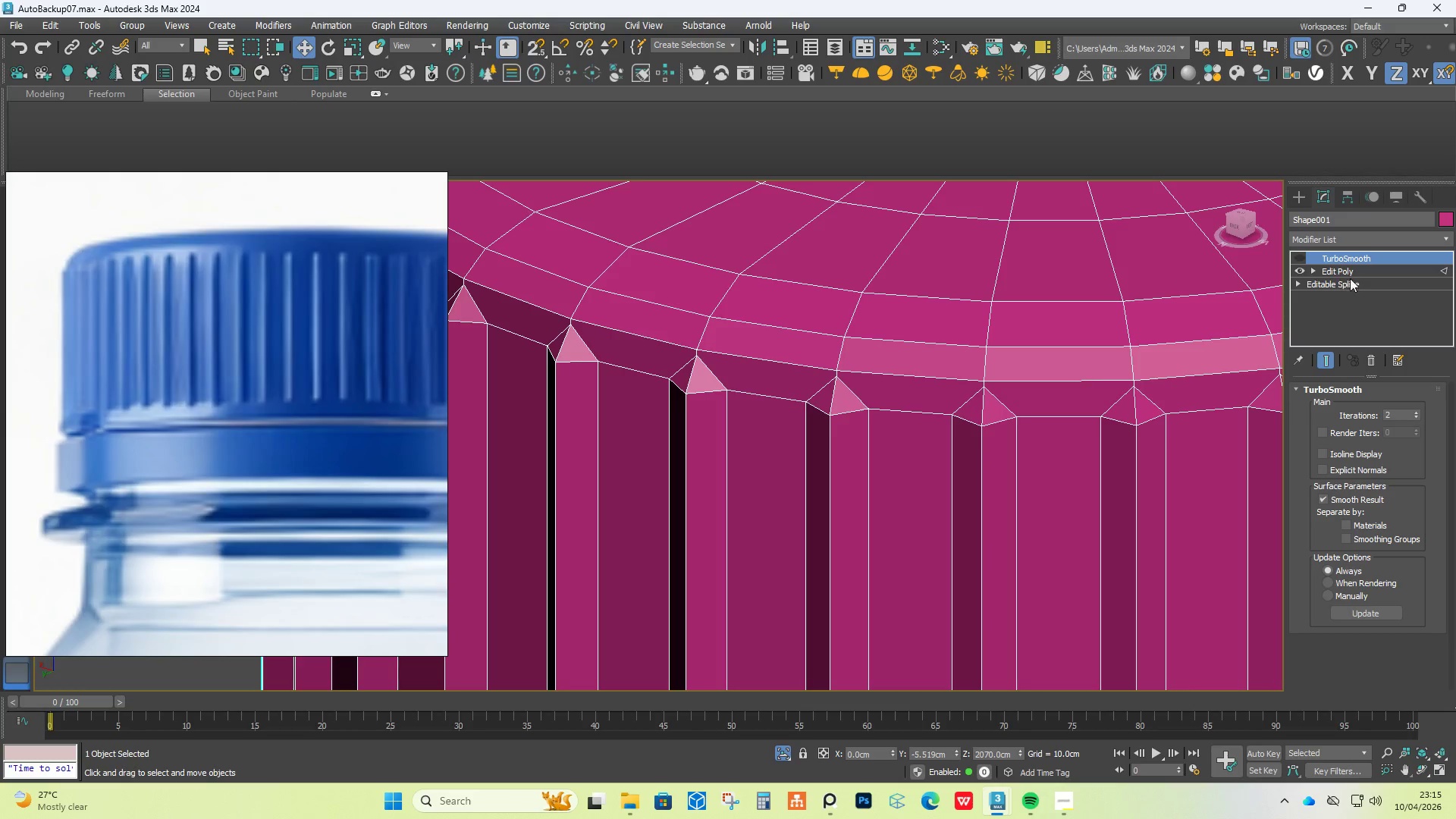 
key(Control+A)
 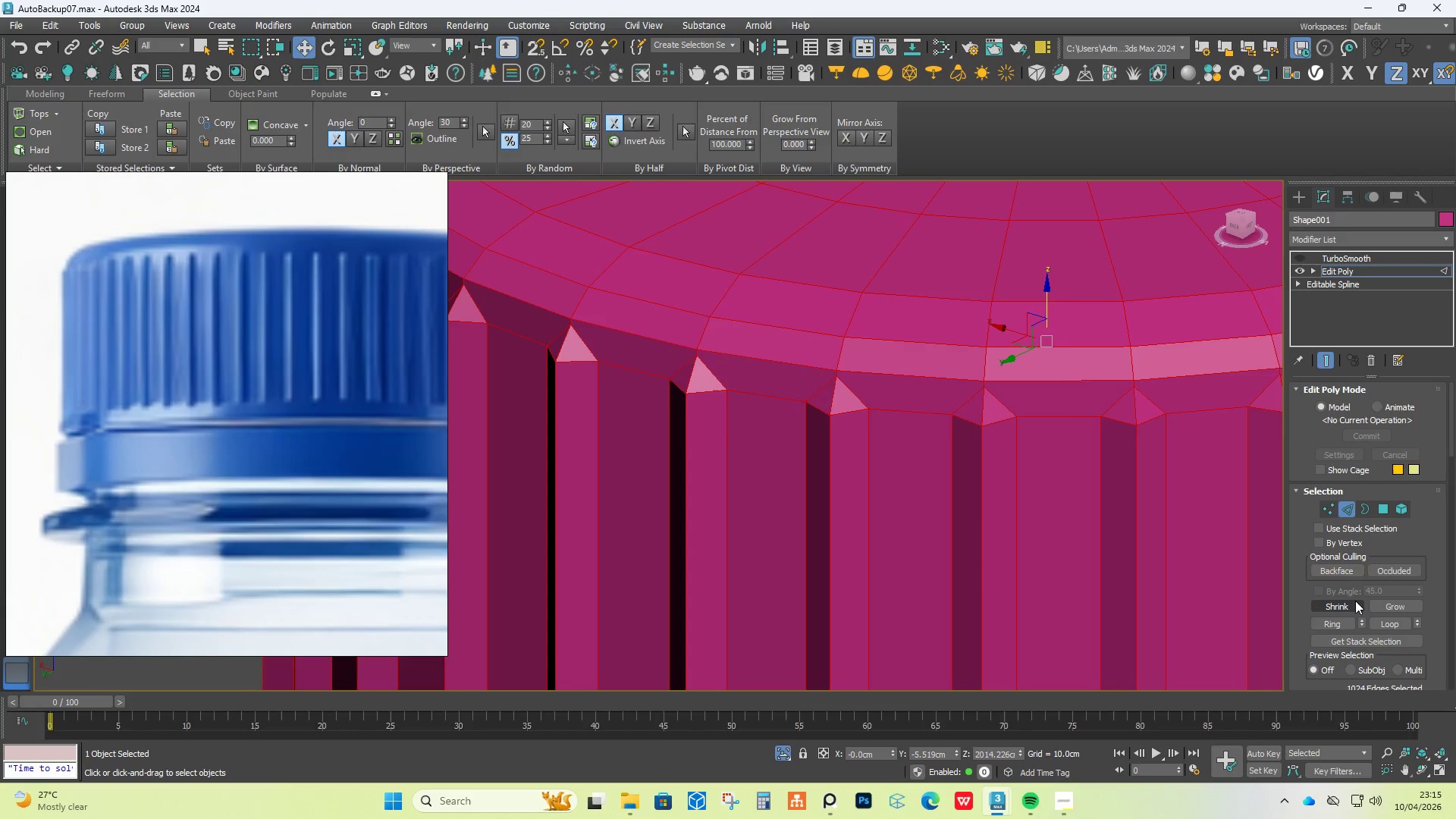 
scroll: coordinate [1356, 602], scroll_direction: down, amount: 9.0
 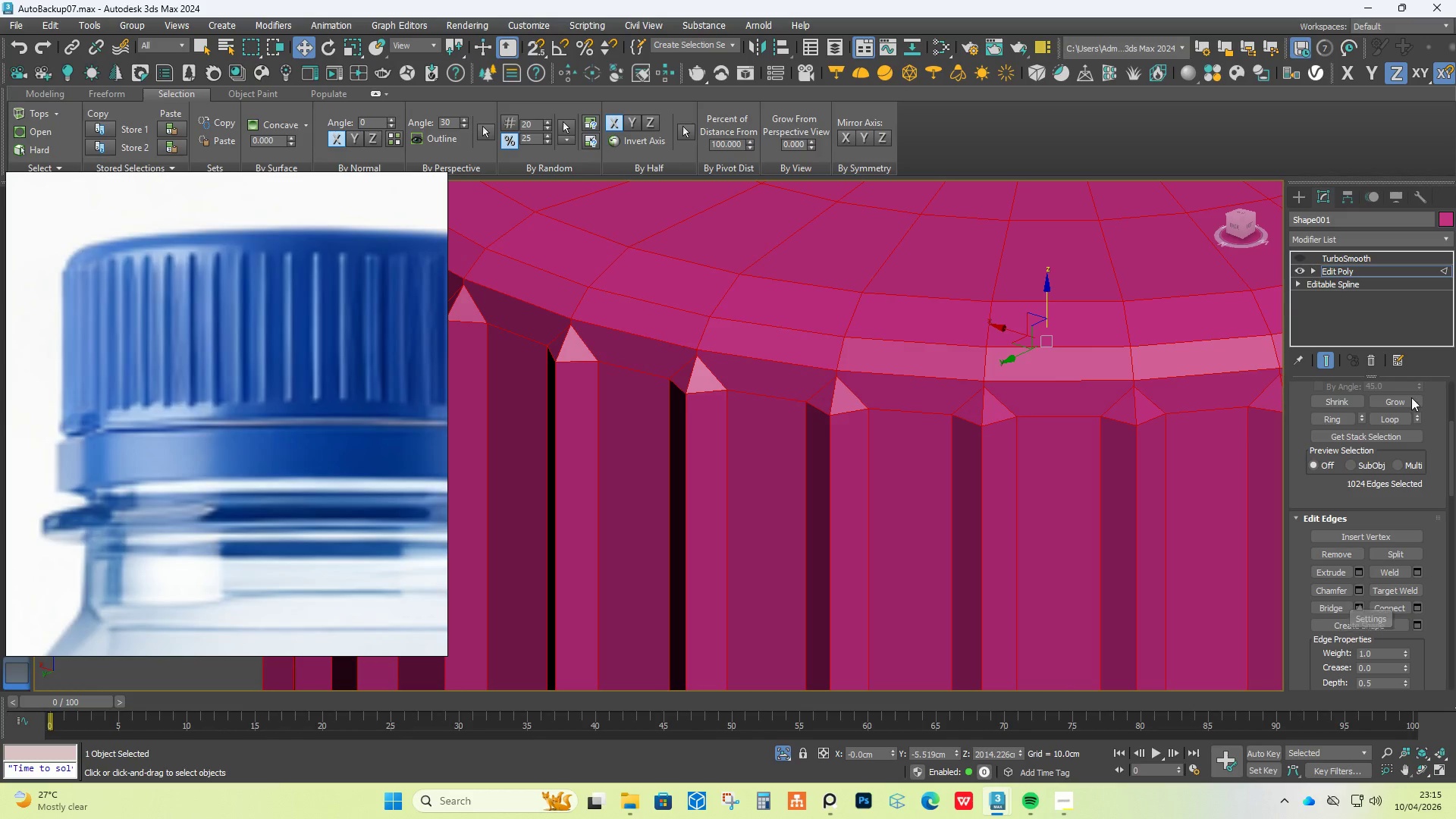 
left_click([1065, 798])